 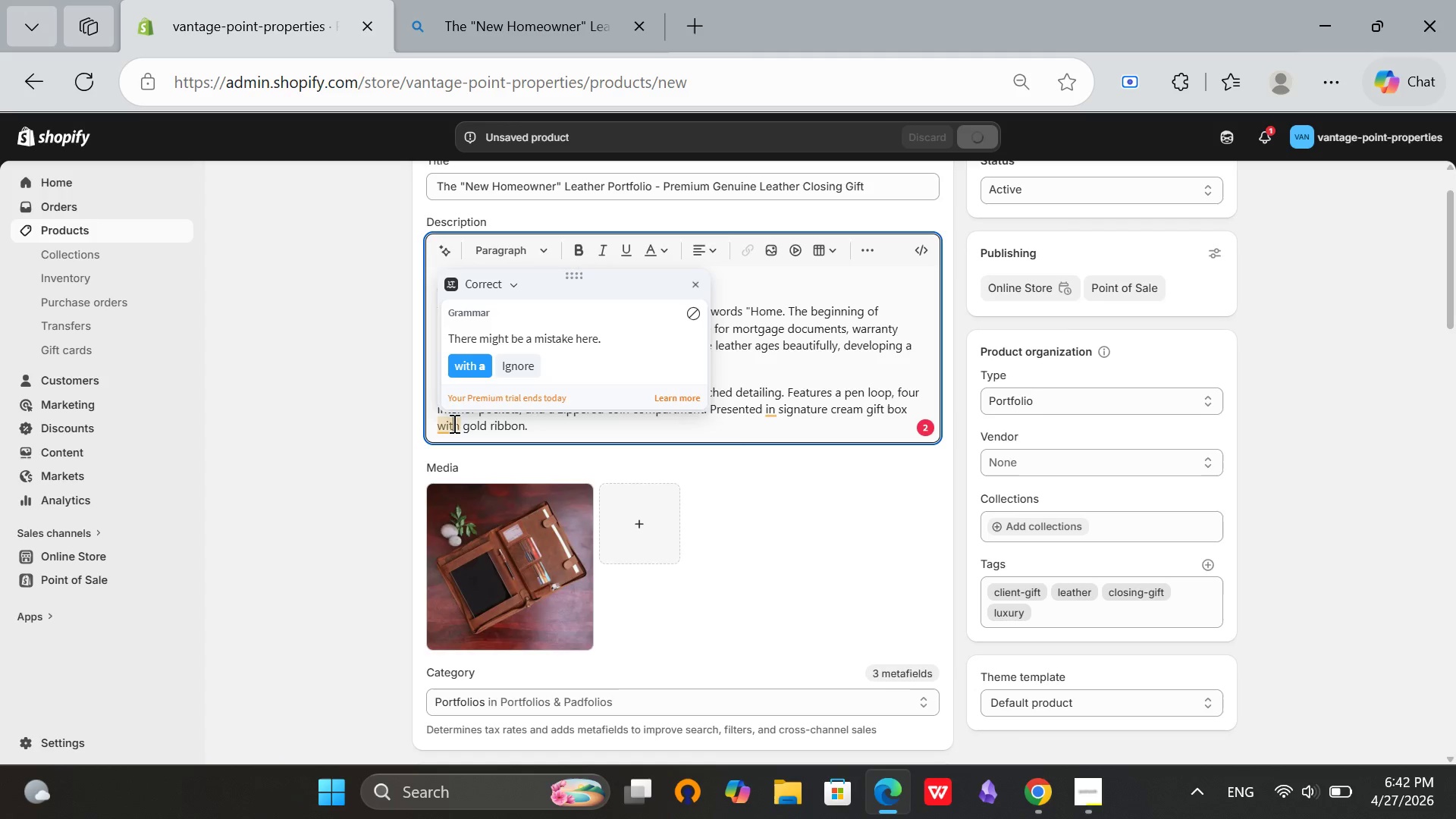 
left_click([475, 372])
 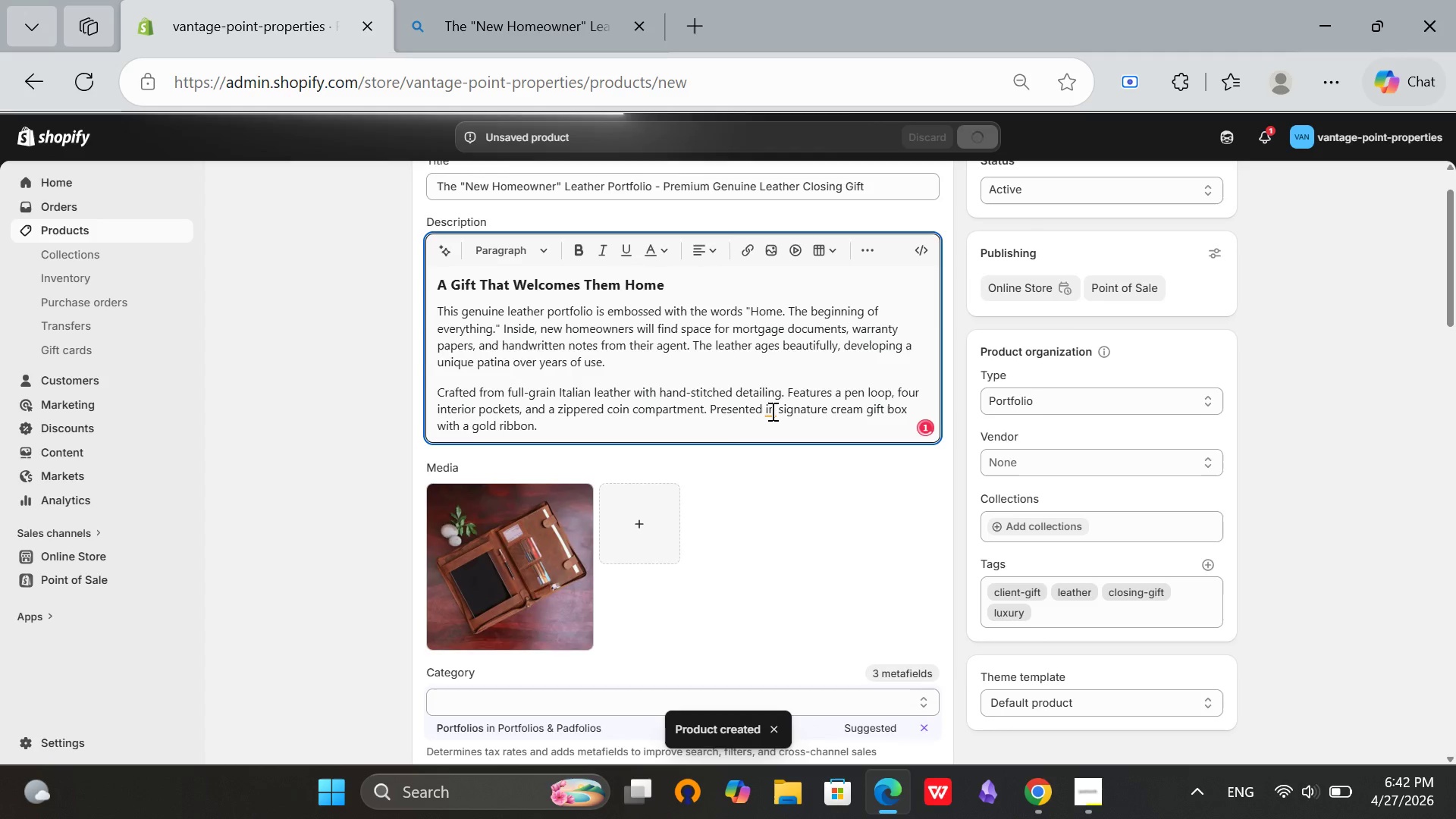 
left_click([771, 411])
 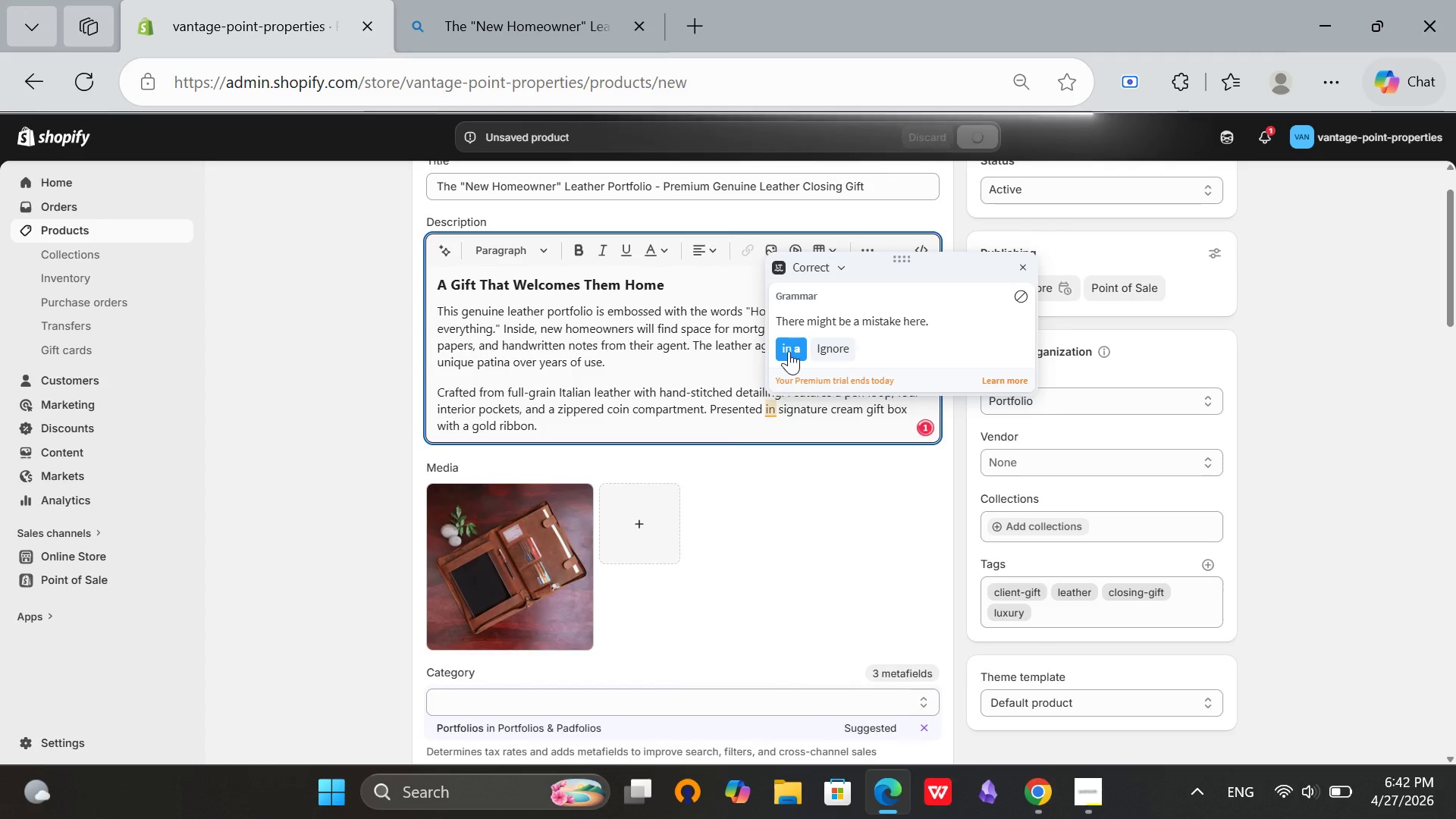 
left_click([789, 351])
 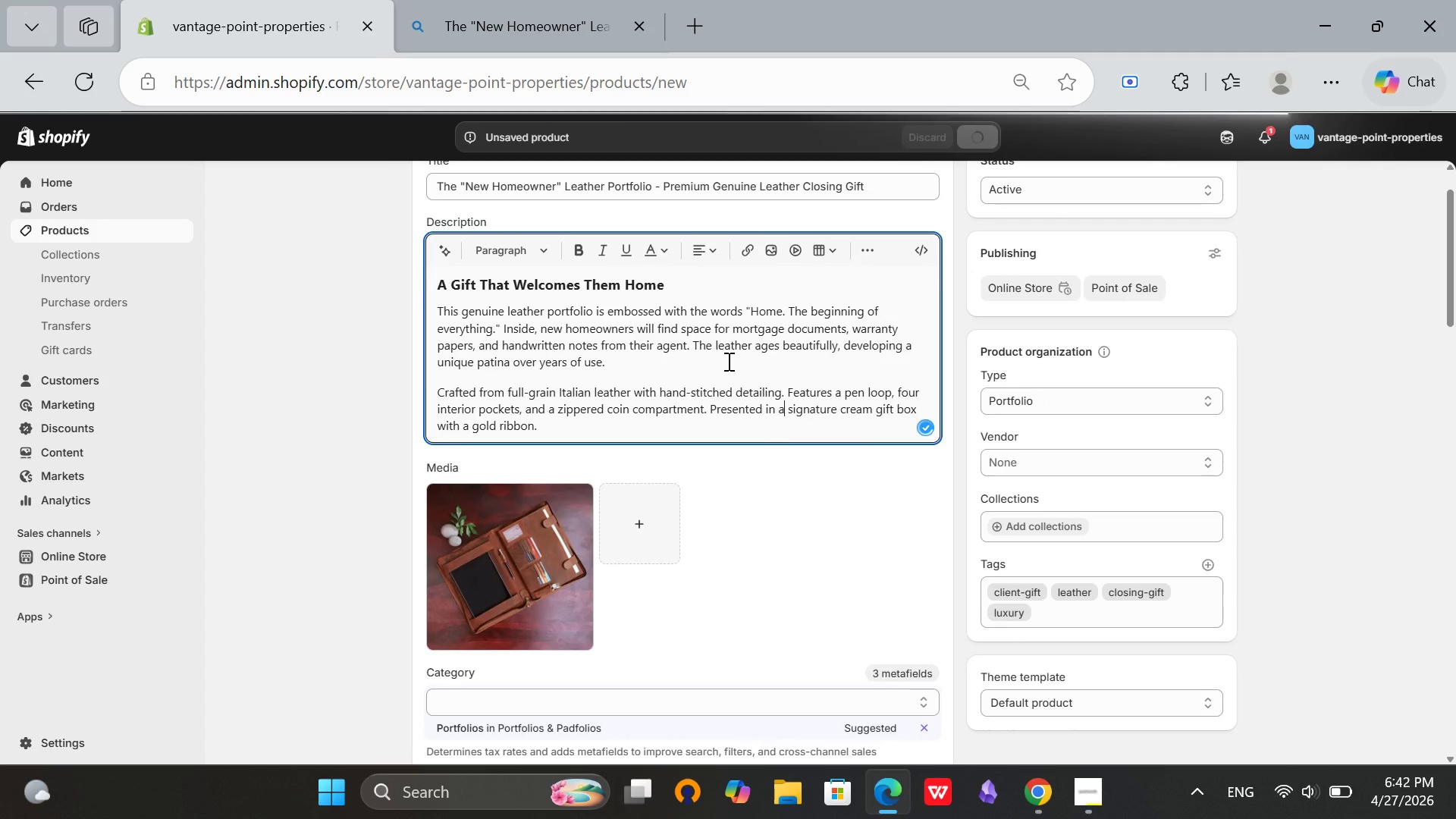 
scroll: coordinate [727, 361], scroll_direction: up, amount: 2.0
 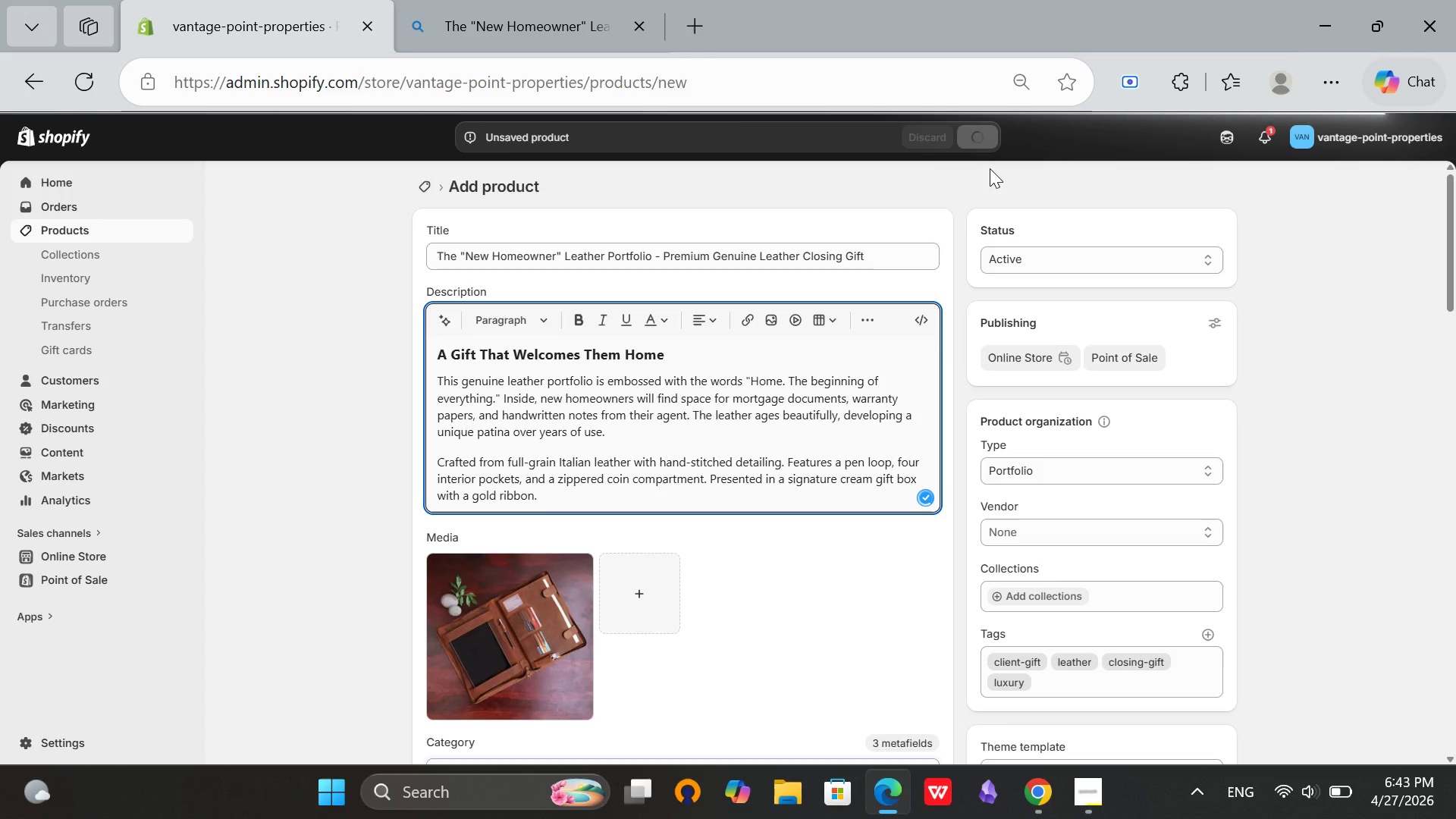 
scroll: coordinate [824, 247], scroll_direction: down, amount: 2.0
 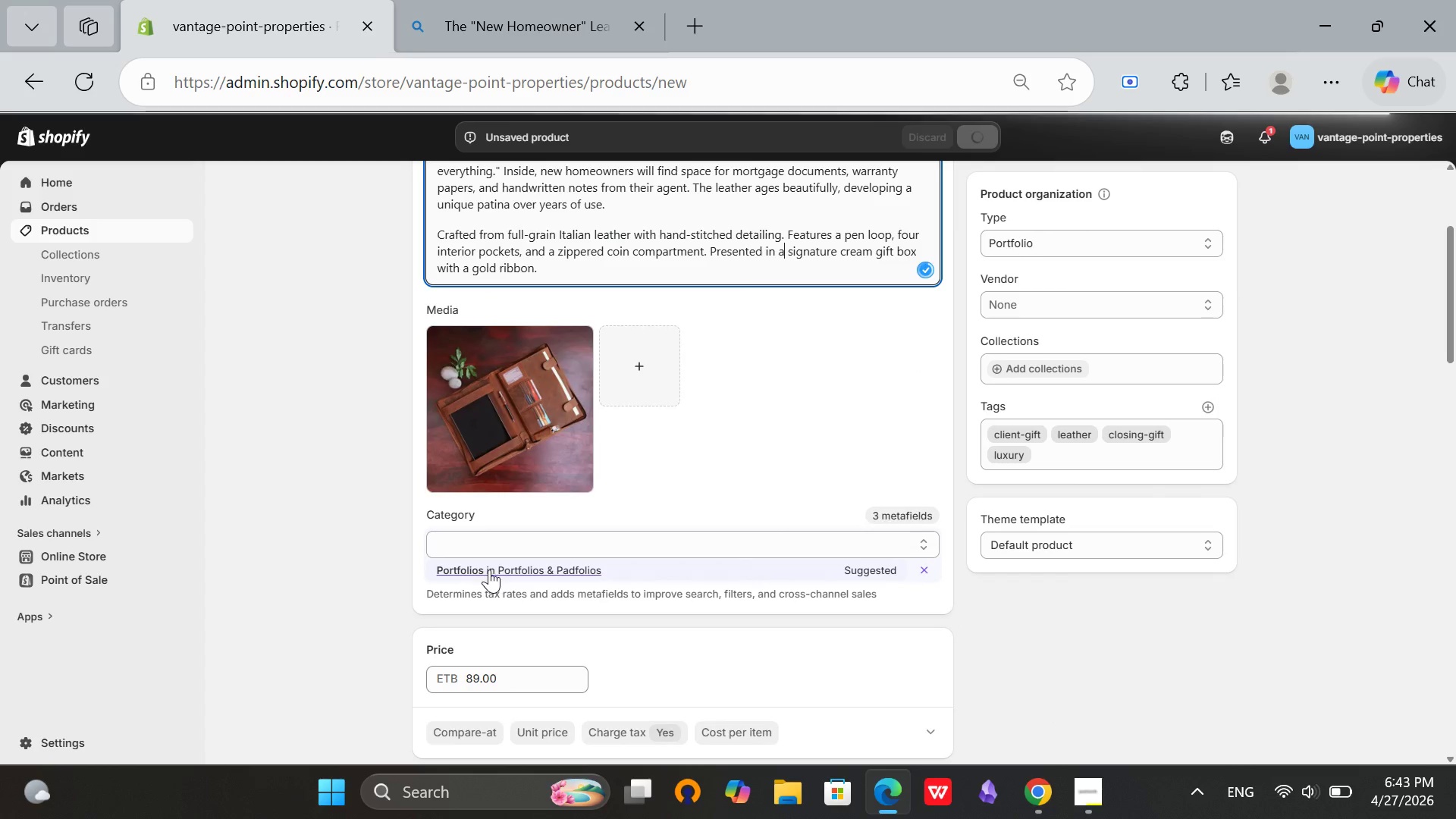 
left_click([489, 570])
 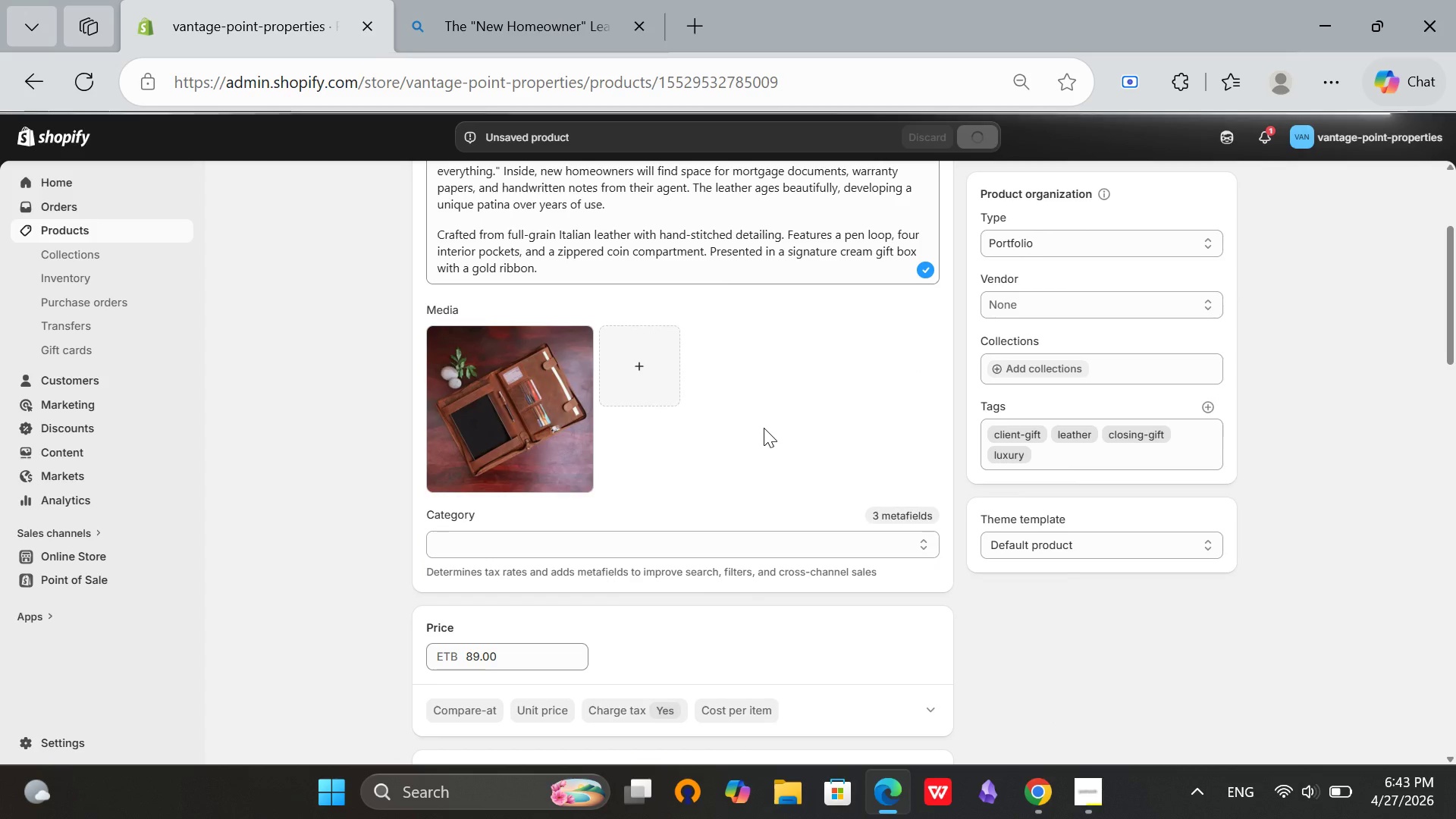 
wait(5.86)
 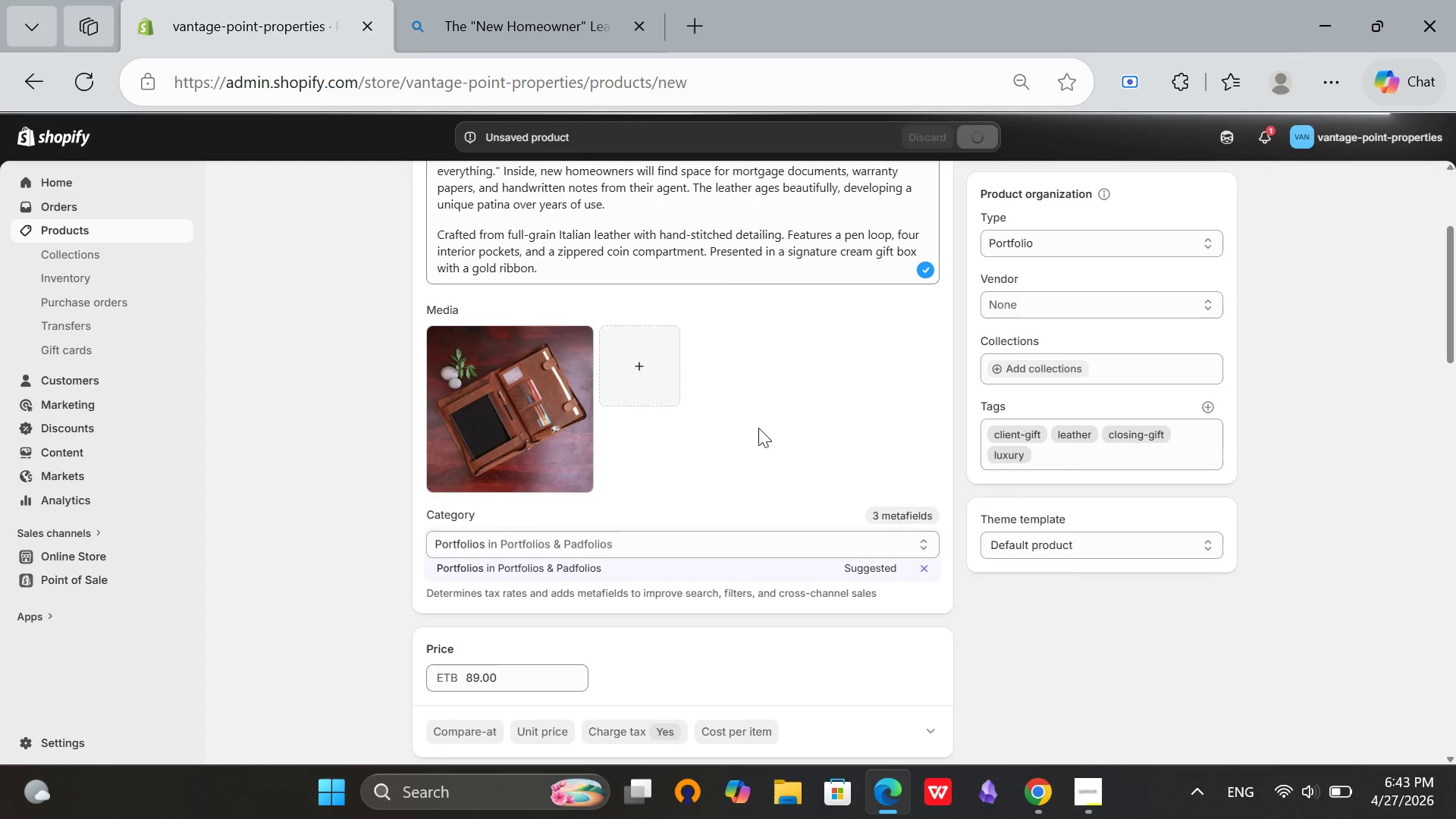 
scroll: coordinate [764, 428], scroll_direction: up, amount: 2.0
 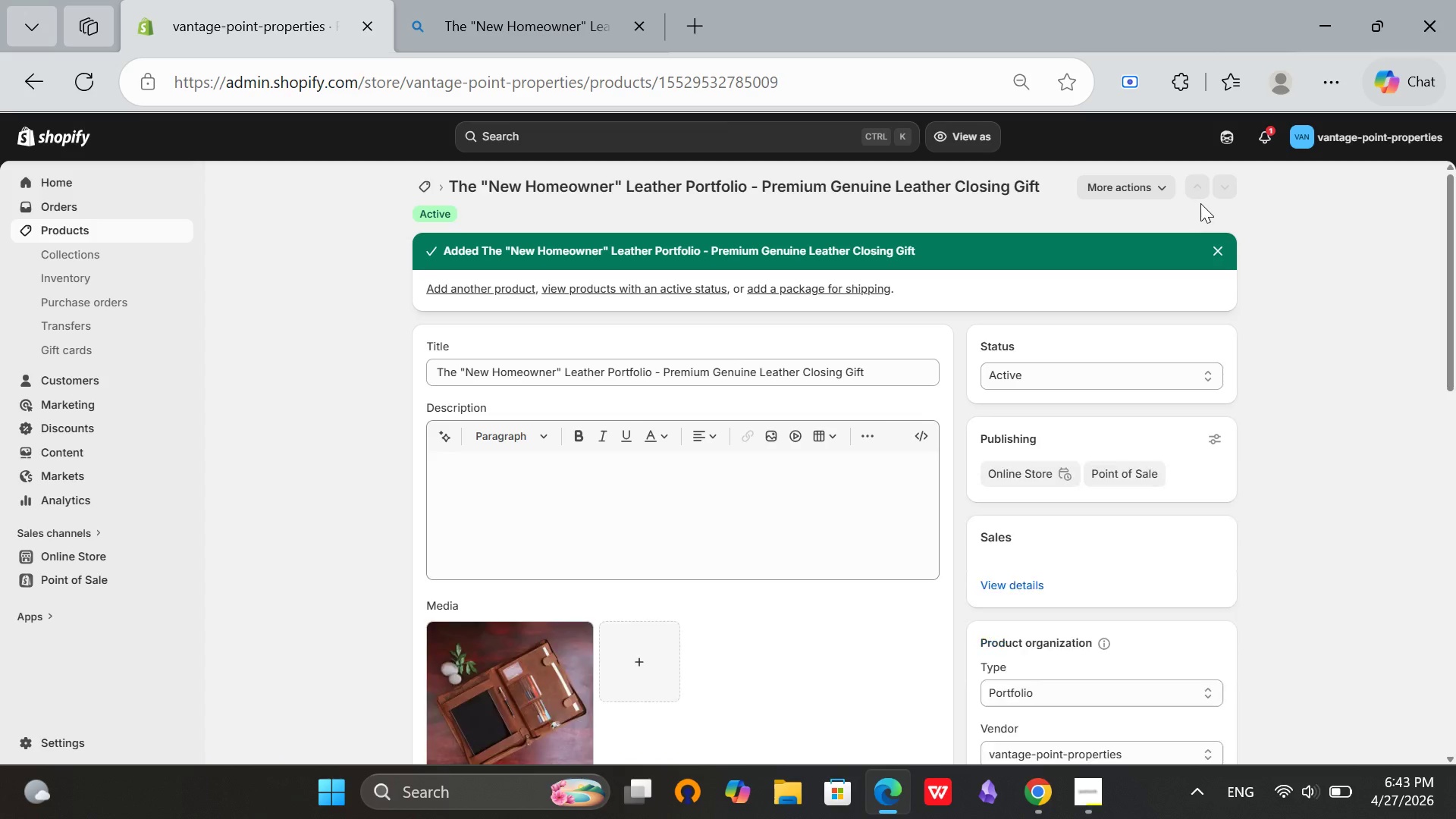 
scroll: coordinate [1134, 209], scroll_direction: down, amount: 18.0
 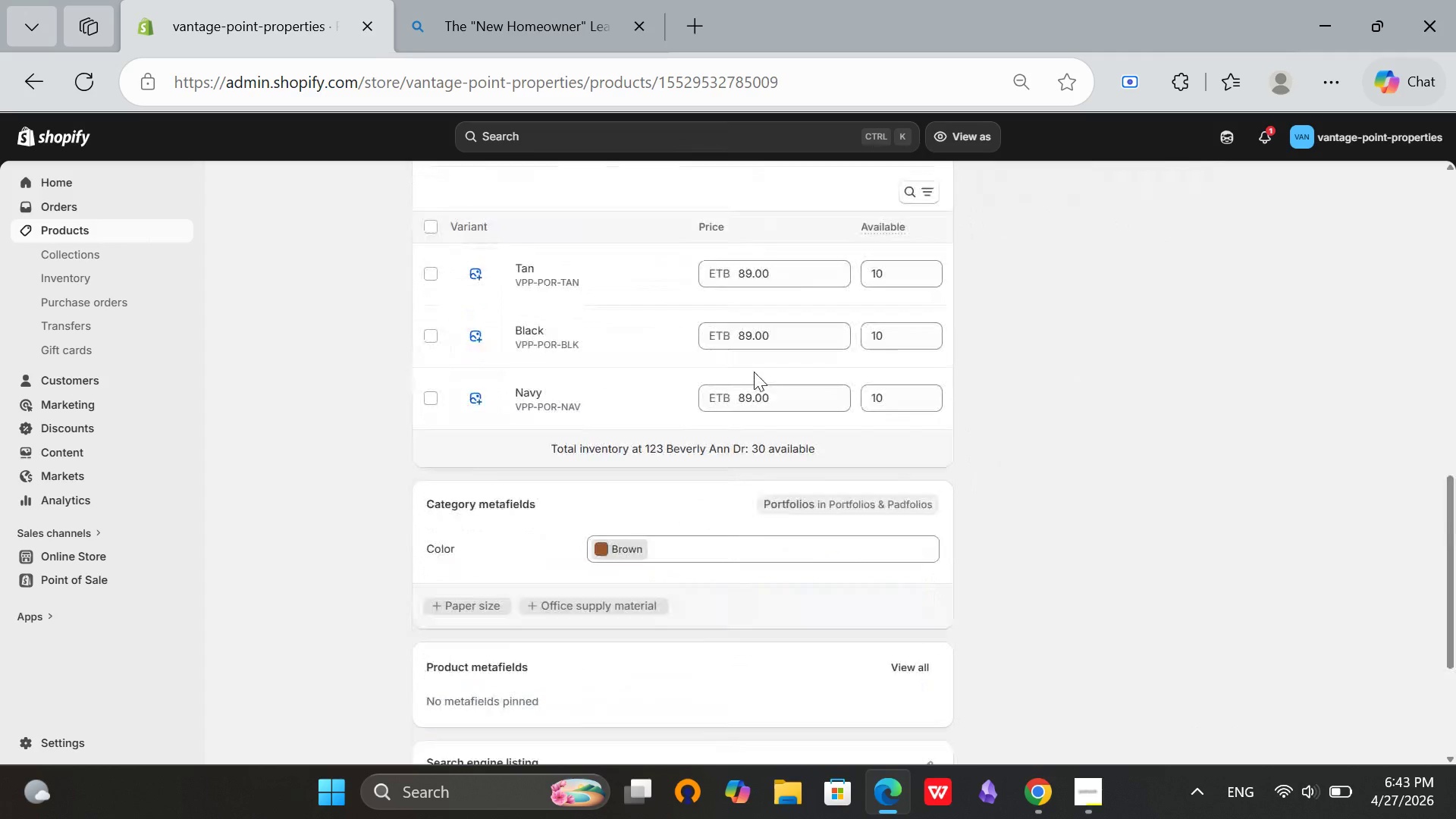 
scroll: coordinate [804, 354], scroll_direction: up, amount: 15.0
 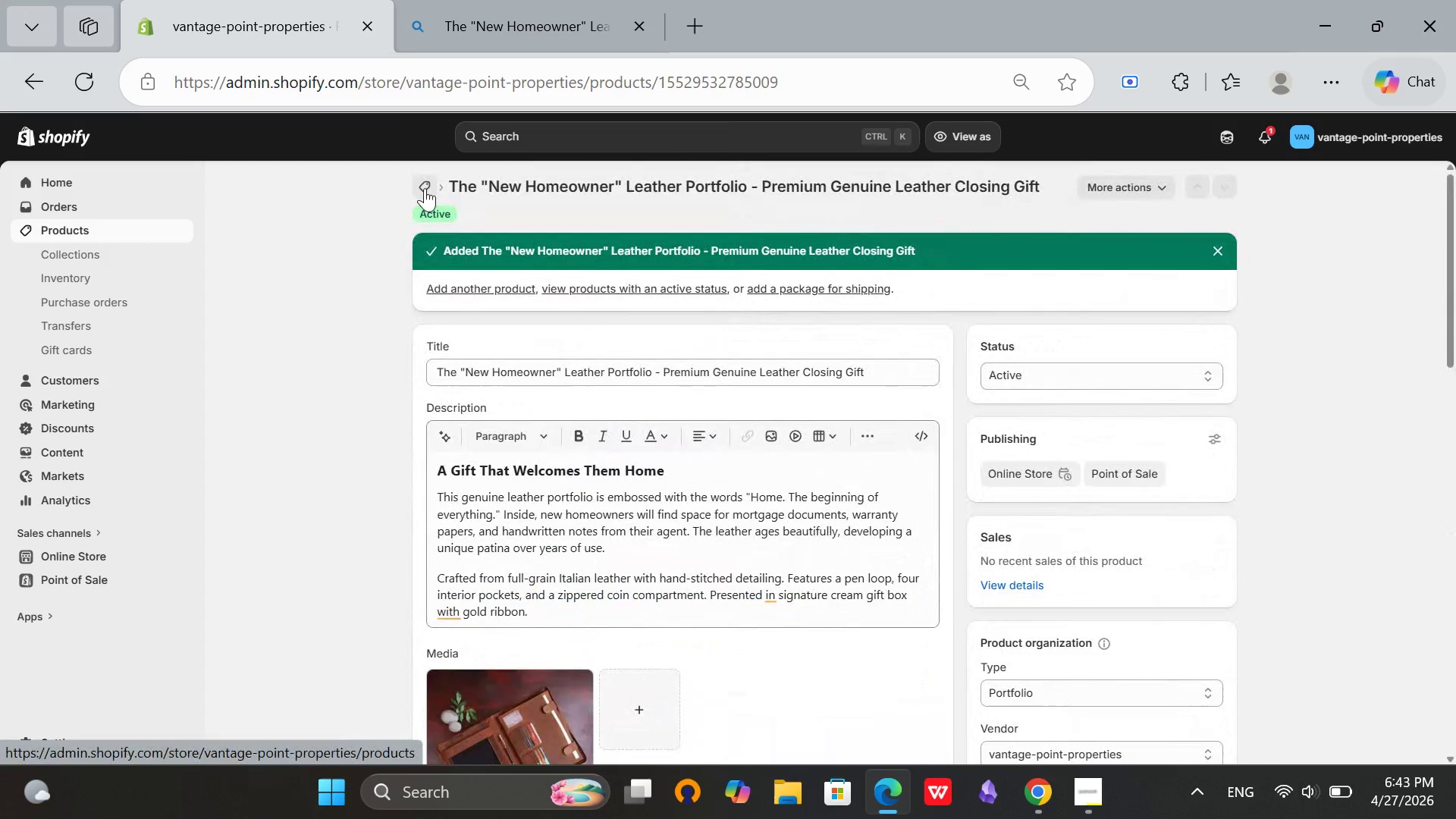 
left_click([425, 188])
 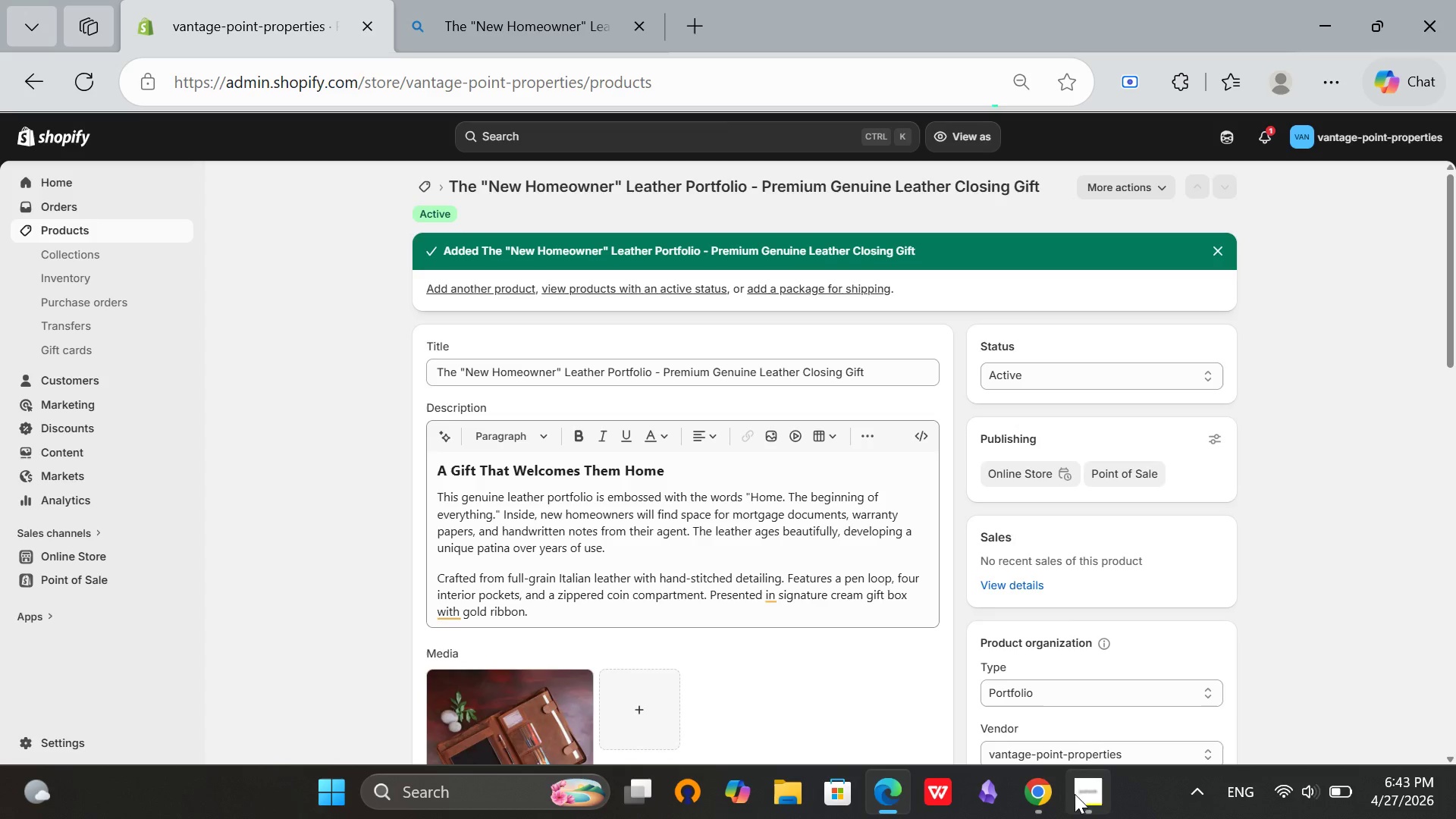 